 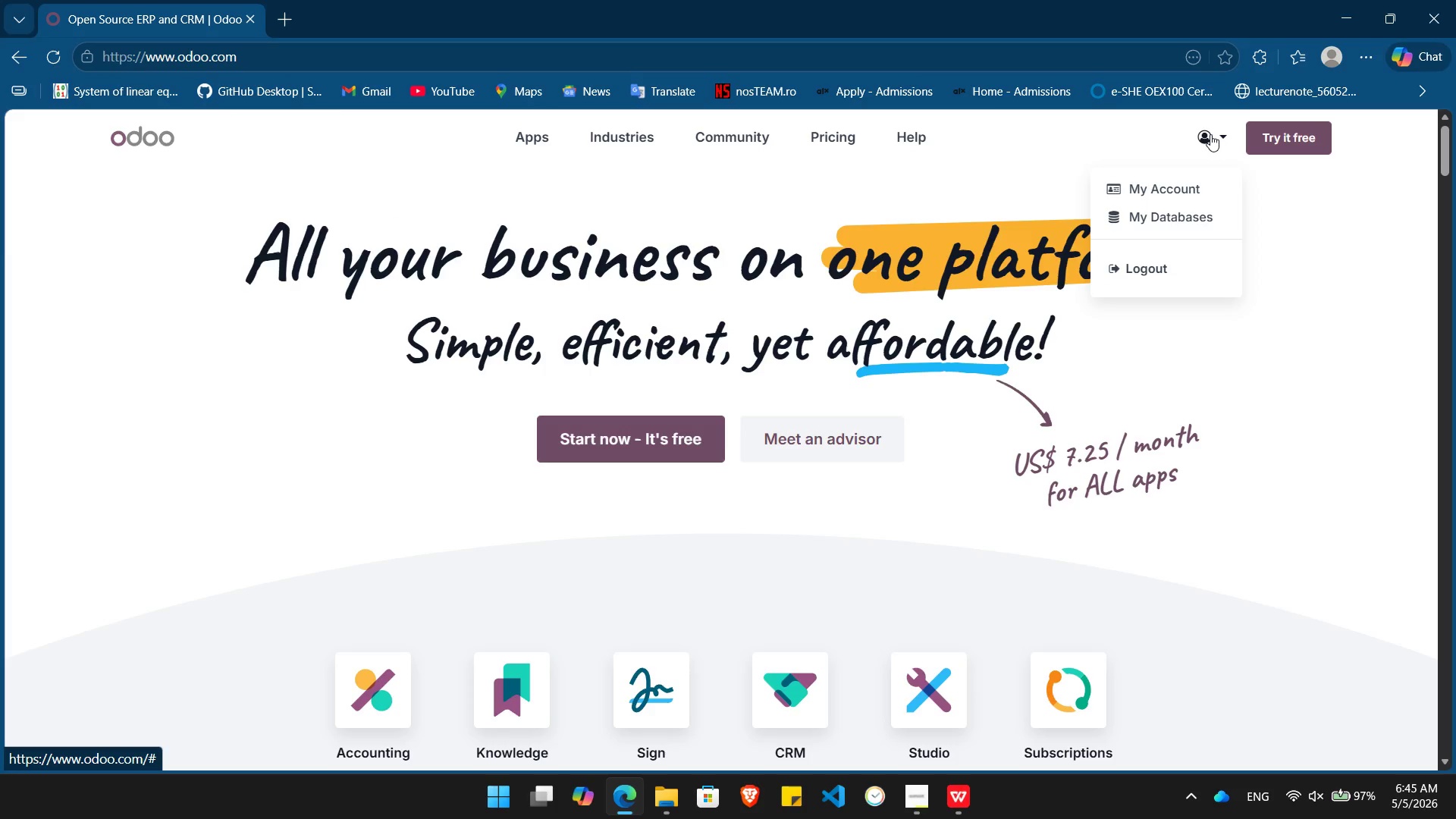 
left_click([1175, 213])
 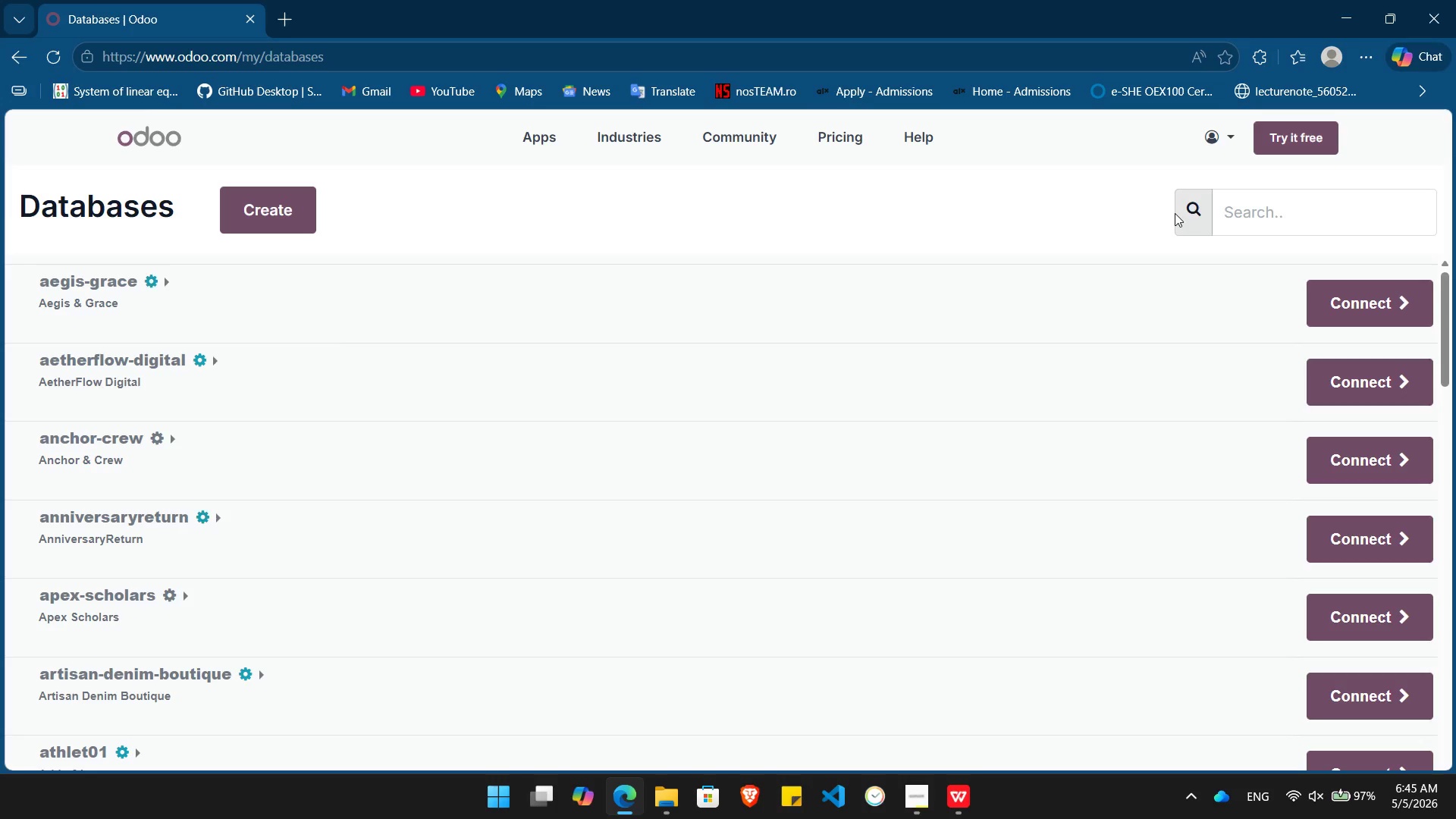 
left_click([1263, 215])
 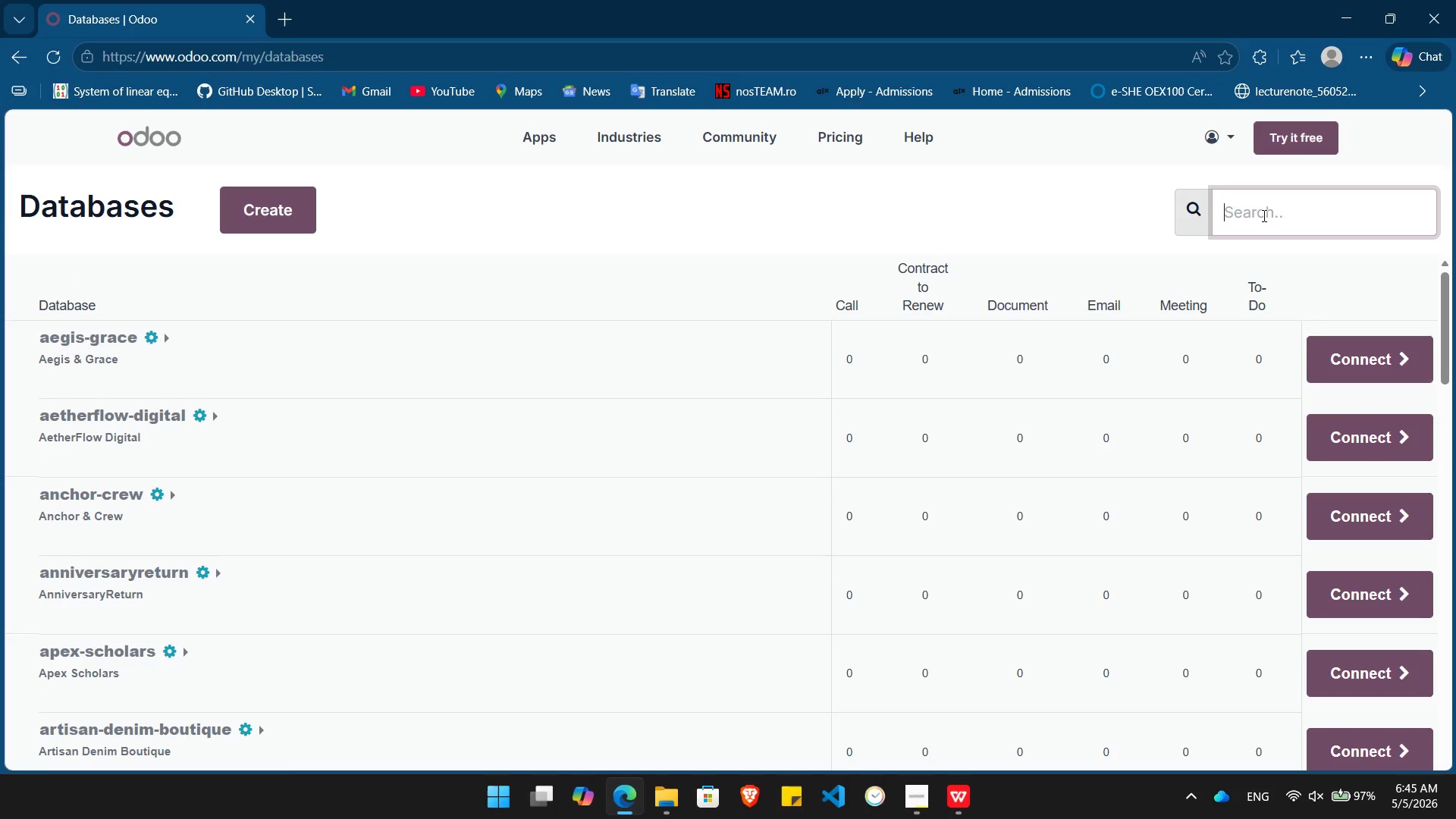 
type(voltag)
 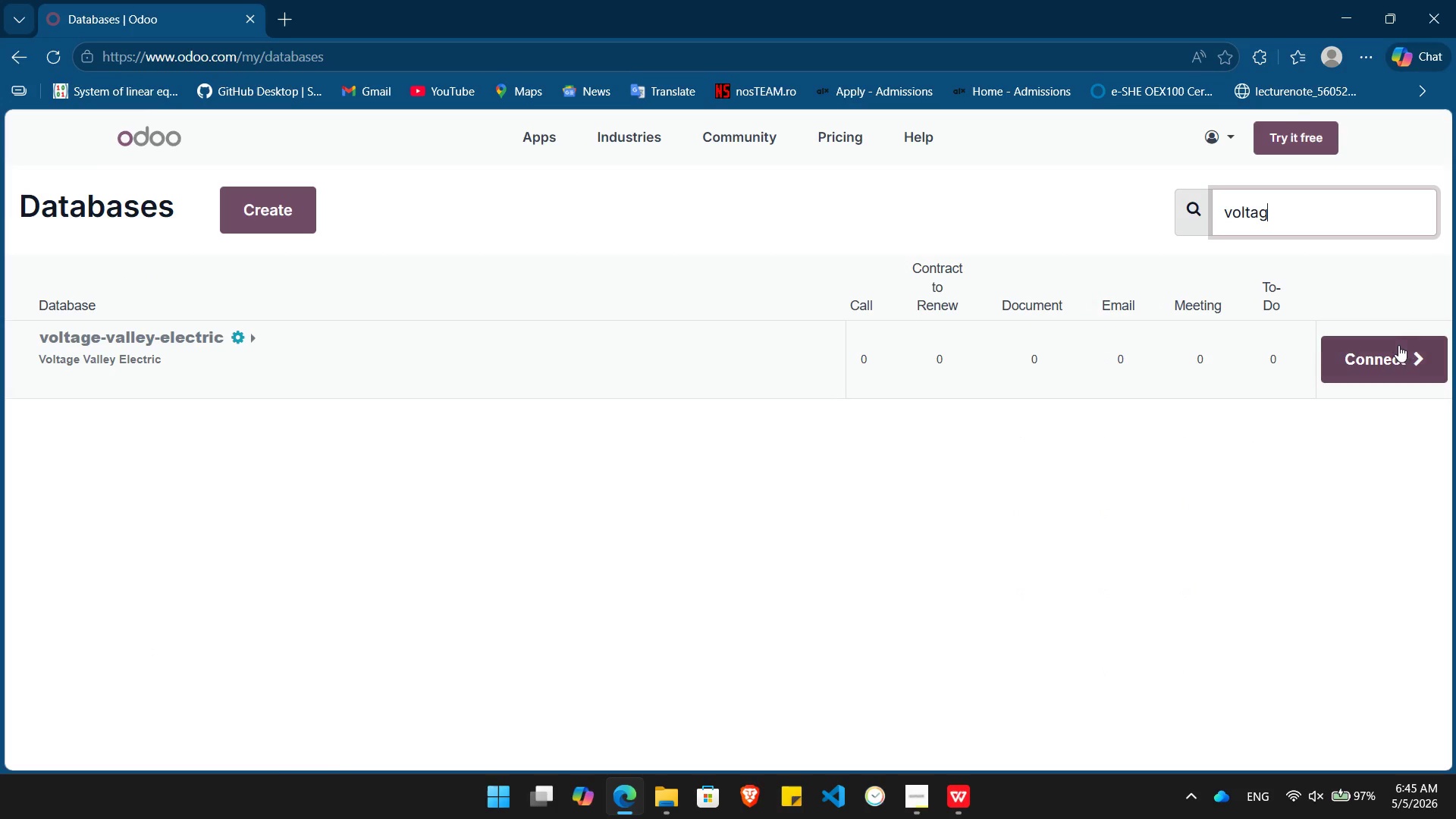 
left_click([1398, 346])
 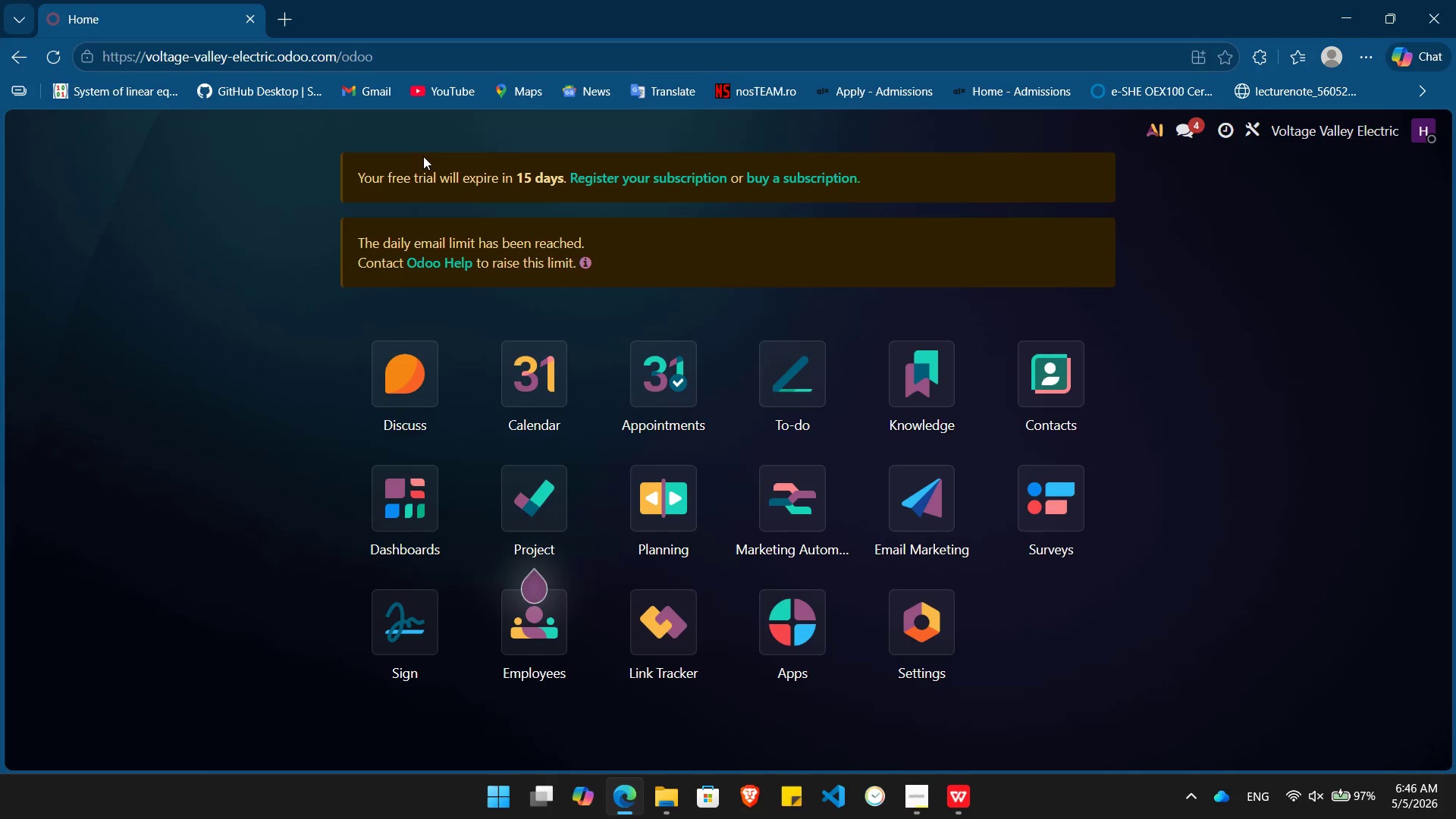 
wait(5.08)
 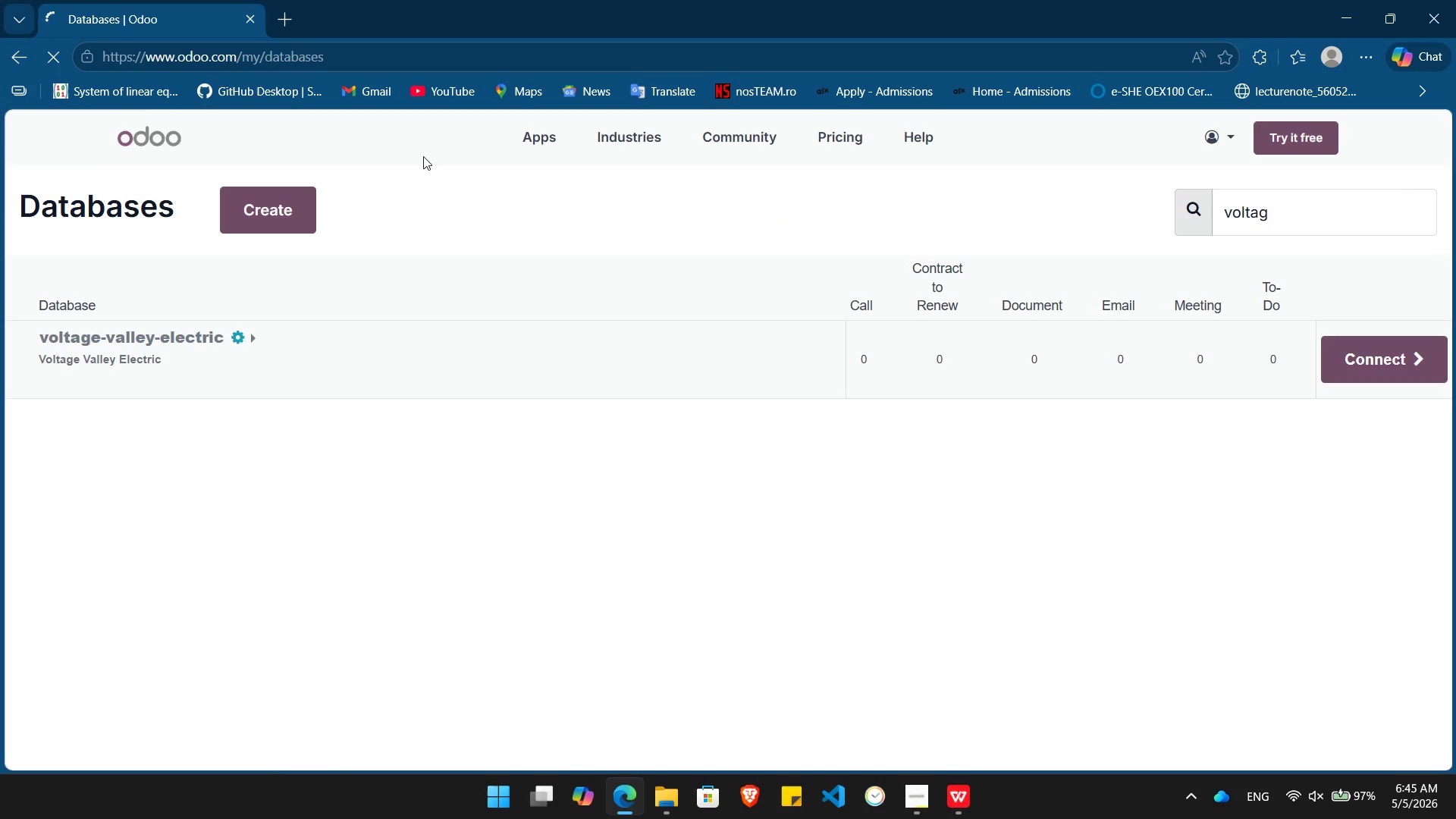 
left_click([230, 358])
 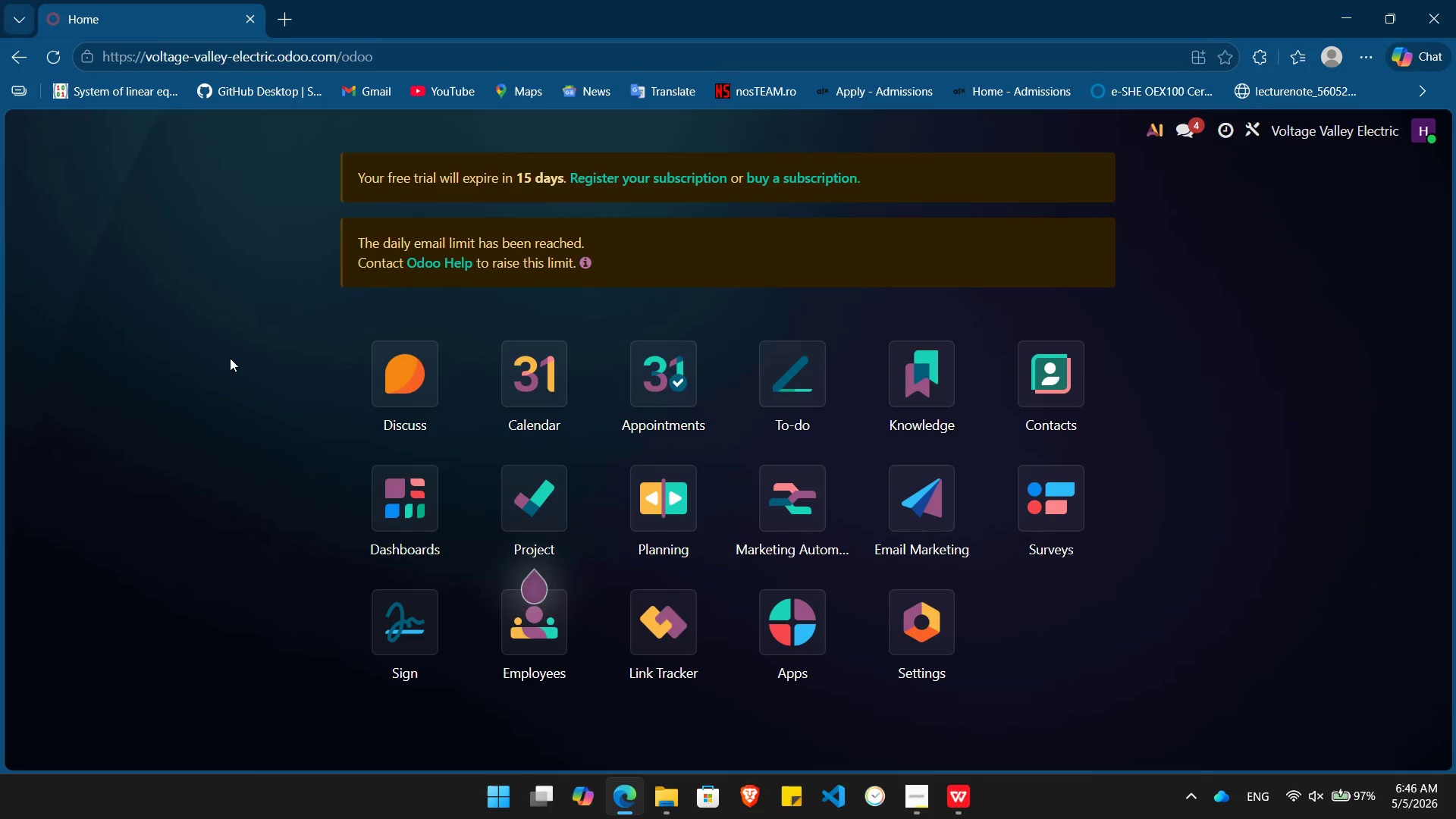 
key(Alt+Tab)